 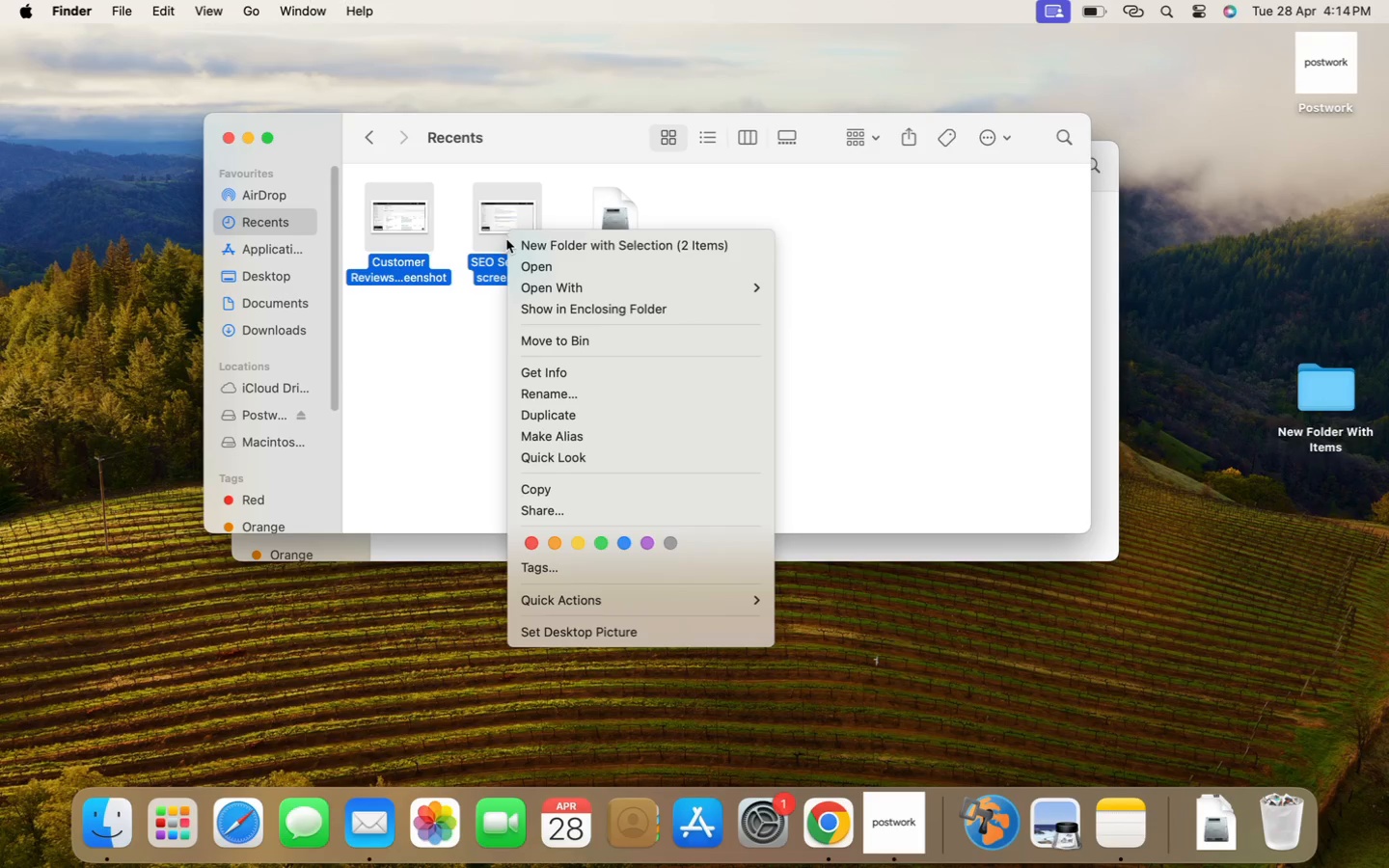 
left_click([556, 244])
 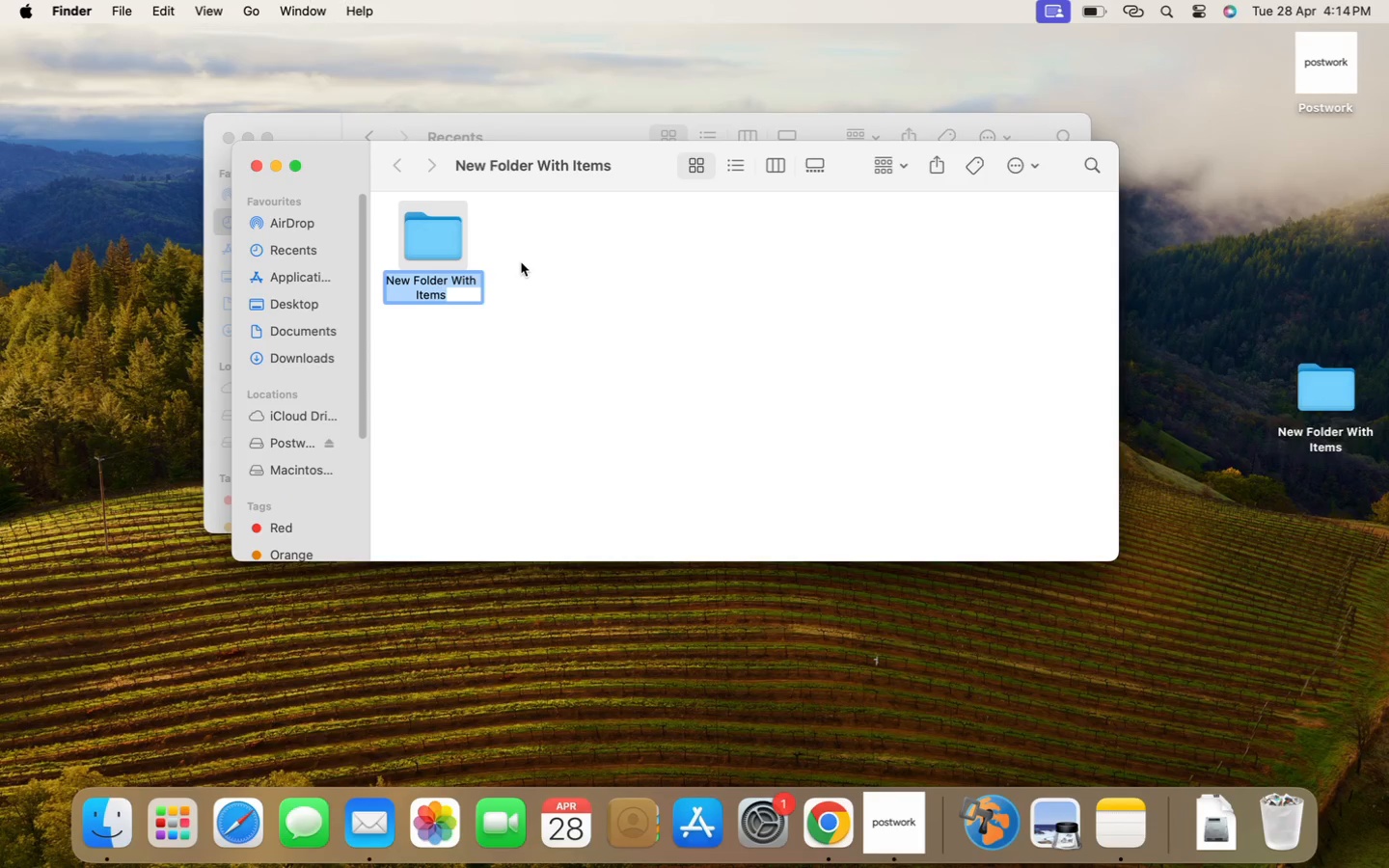 
type(Implementation Screenshots)
 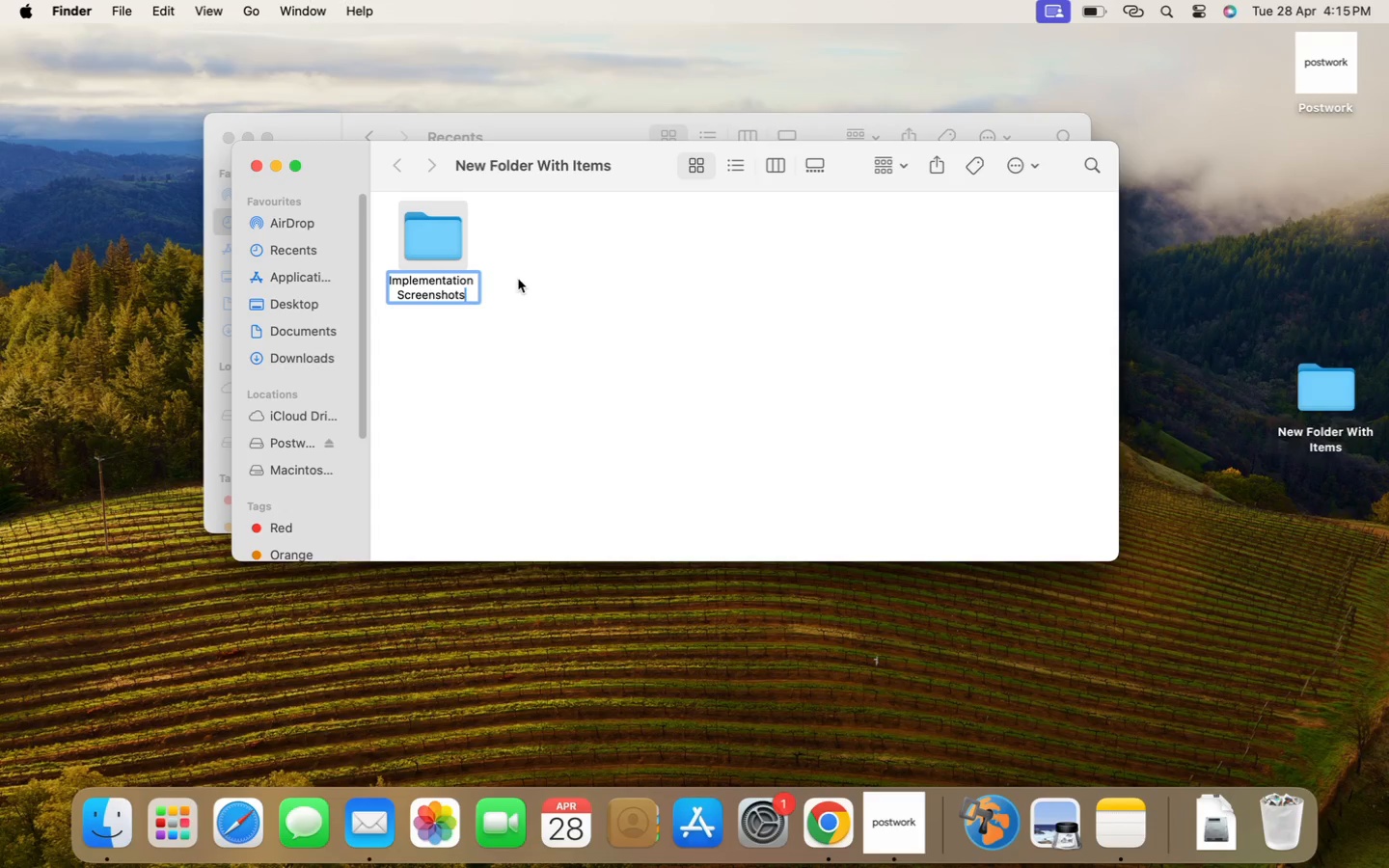 
left_click([523, 289])
 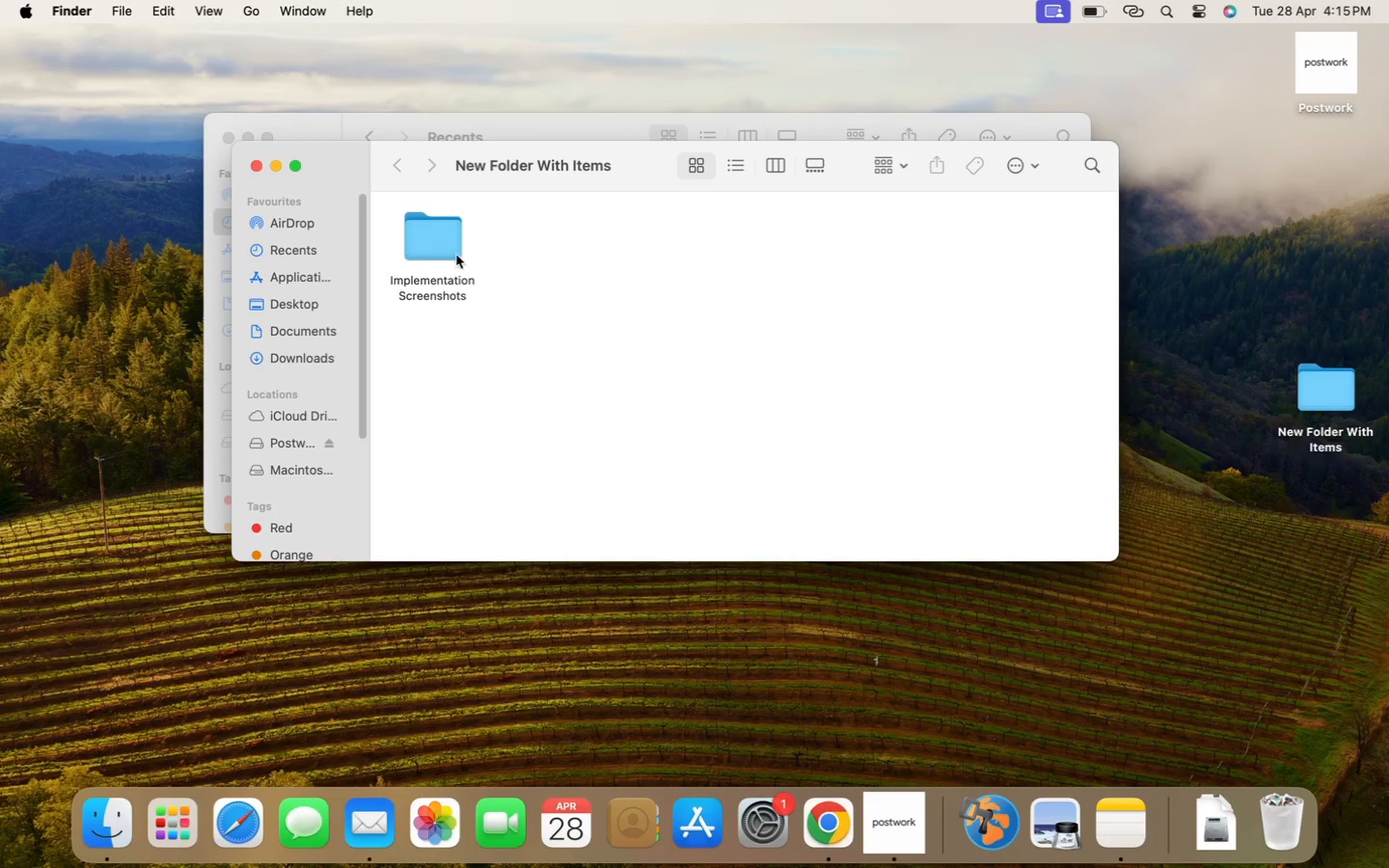 
right_click([436, 249])
 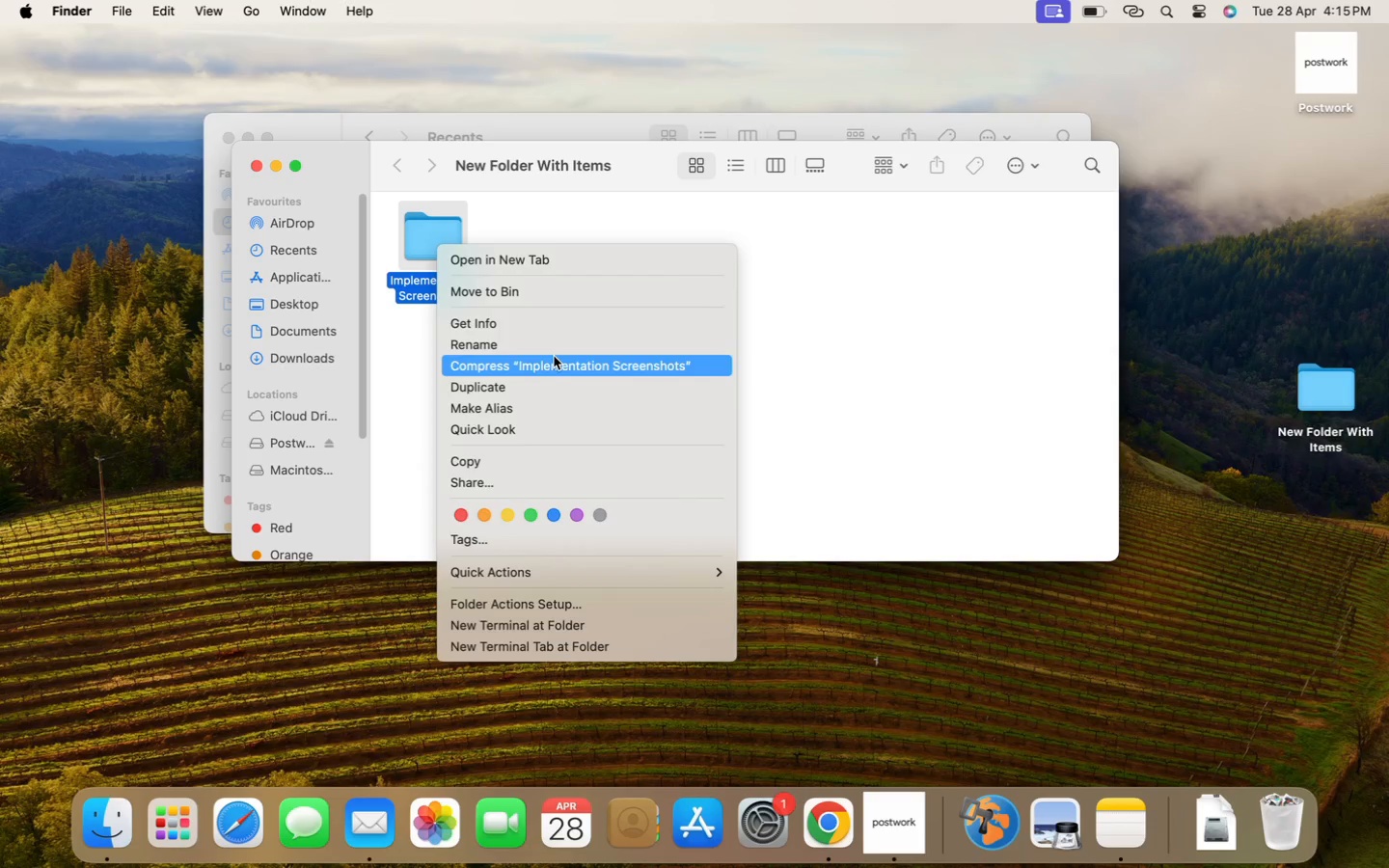 
left_click([554, 356])
 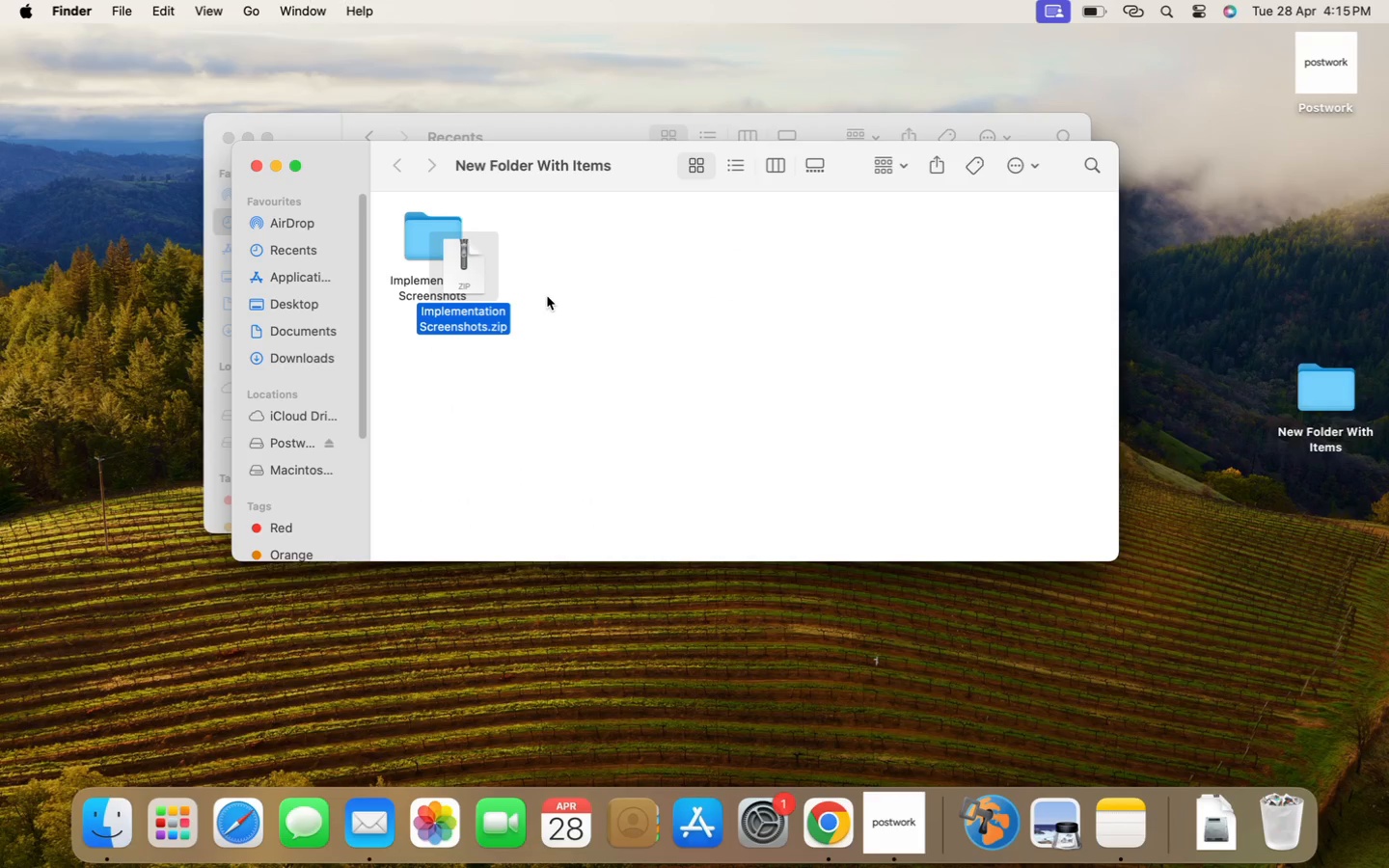 
left_click([547, 296])